 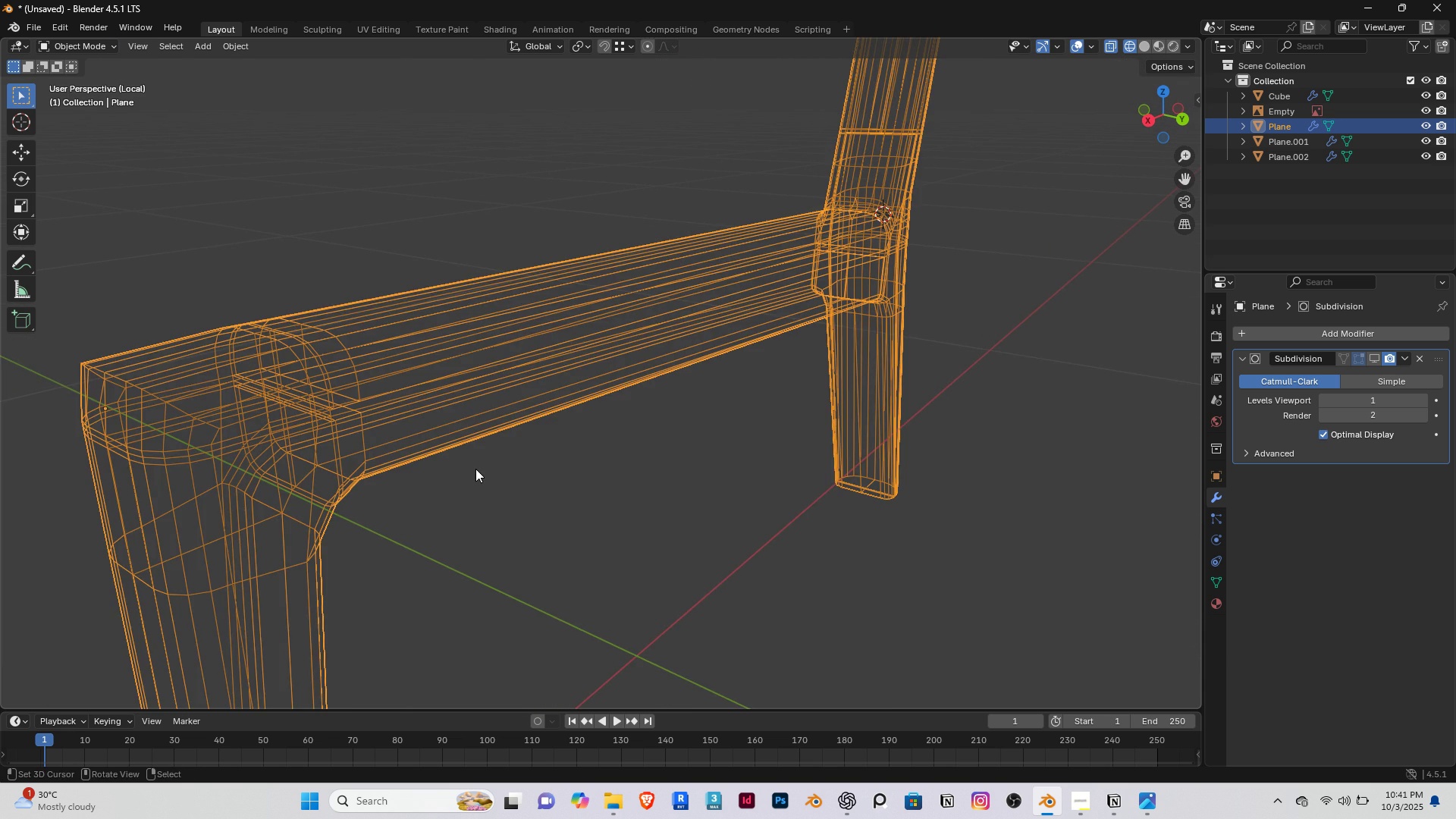 
scroll: coordinate [475, 469], scroll_direction: down, amount: 3.0
 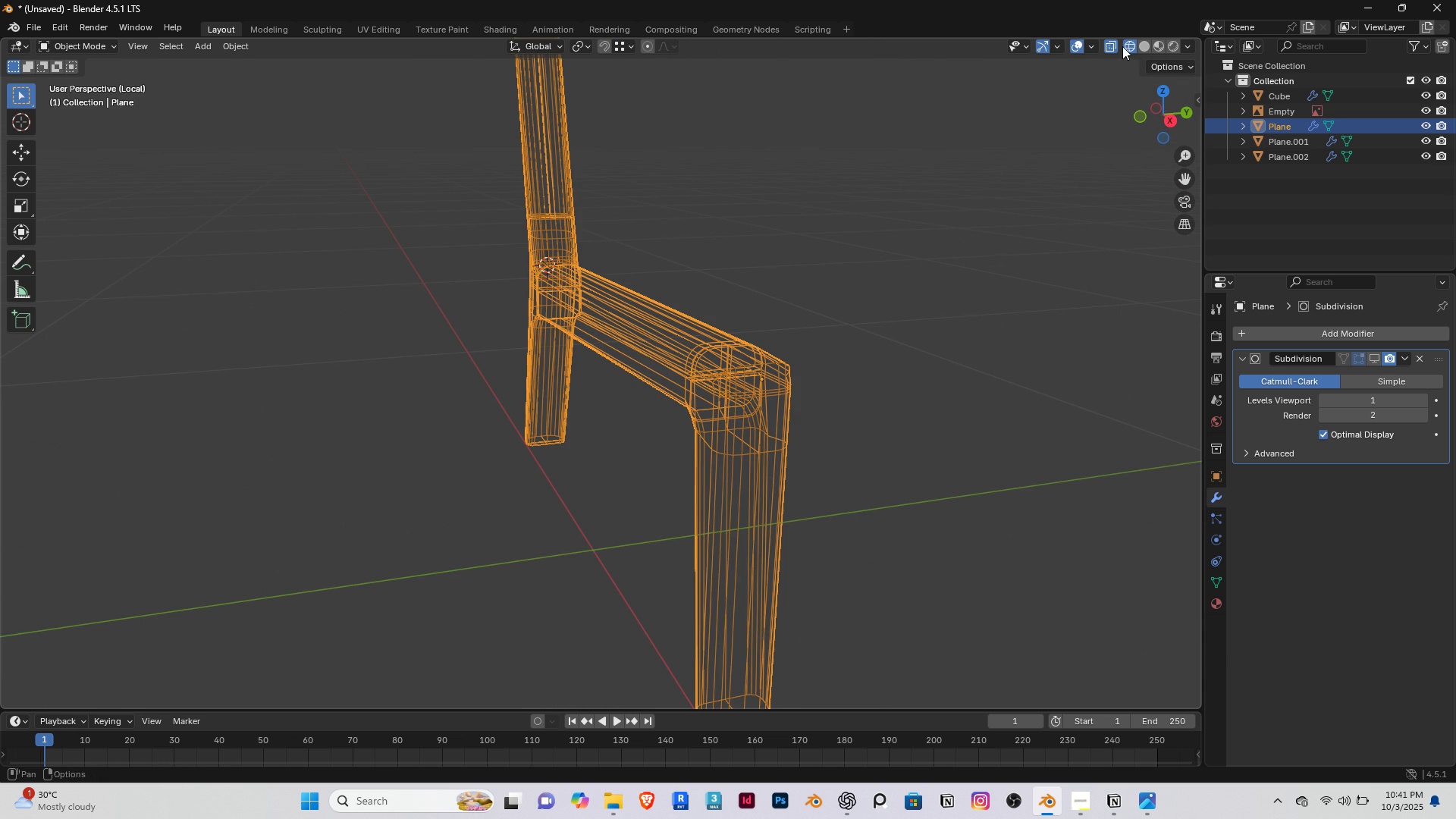 
left_click([1139, 46])
 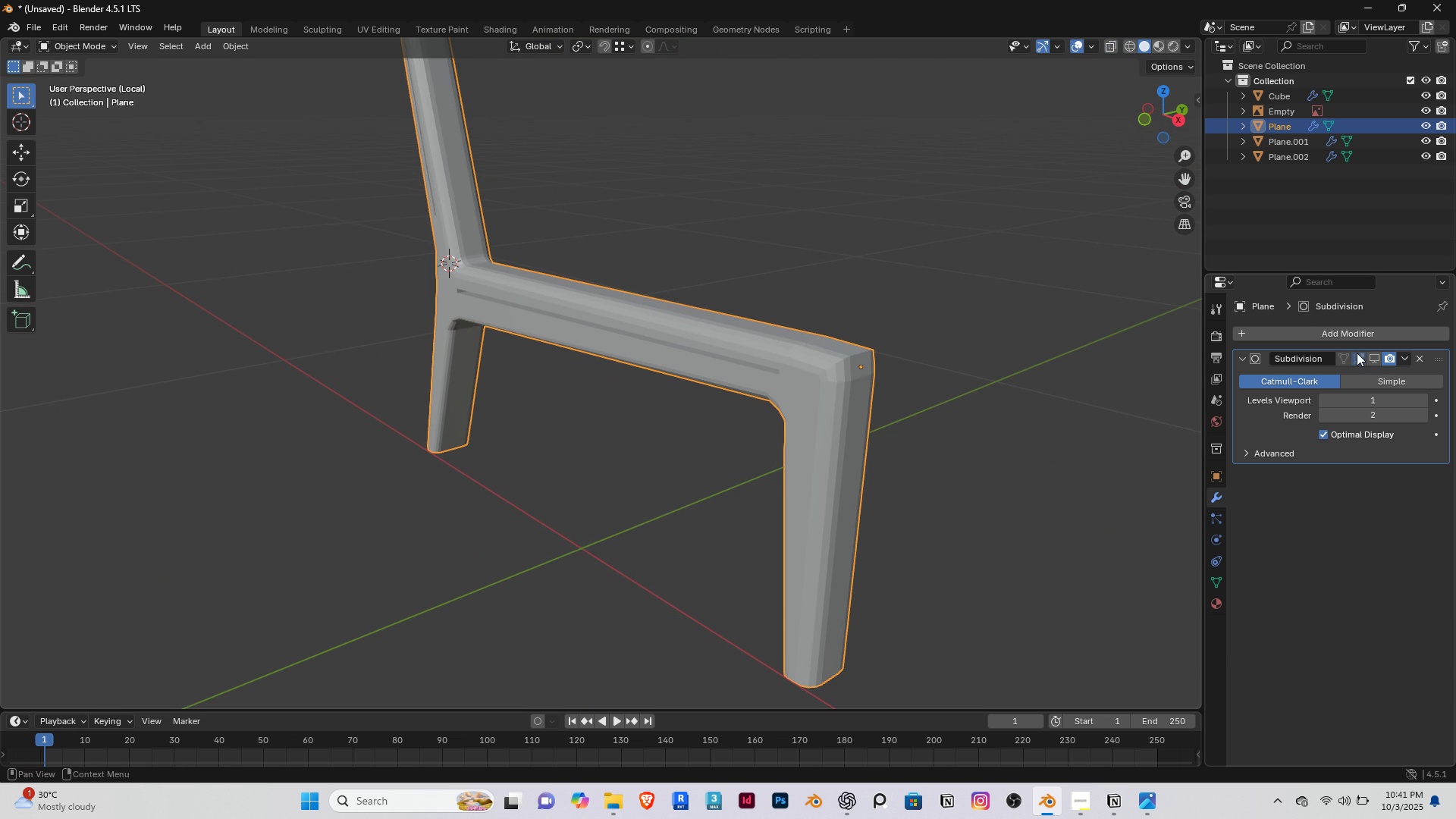 
left_click([1370, 355])
 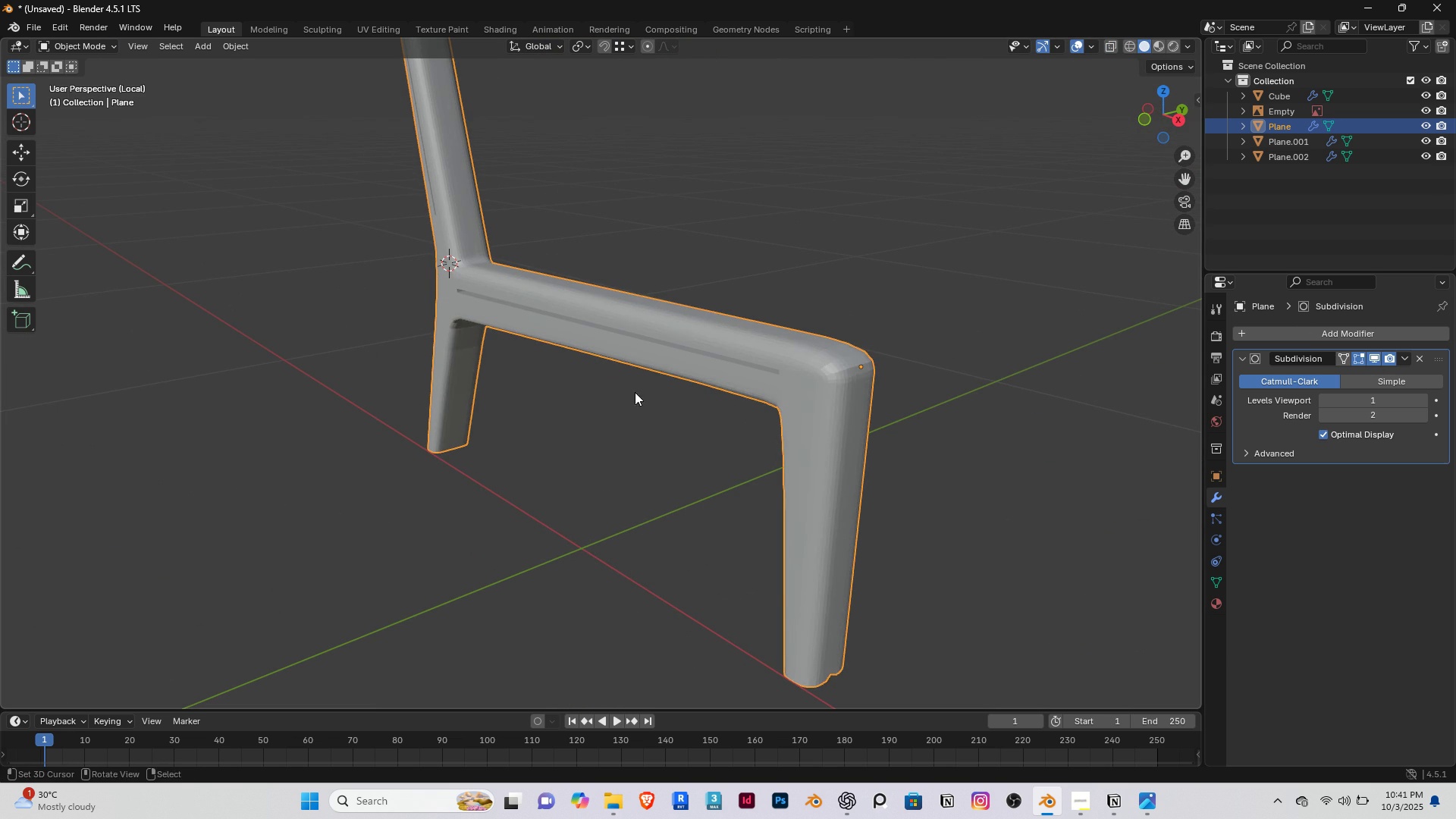 
scroll: coordinate [495, 355], scroll_direction: up, amount: 2.0
 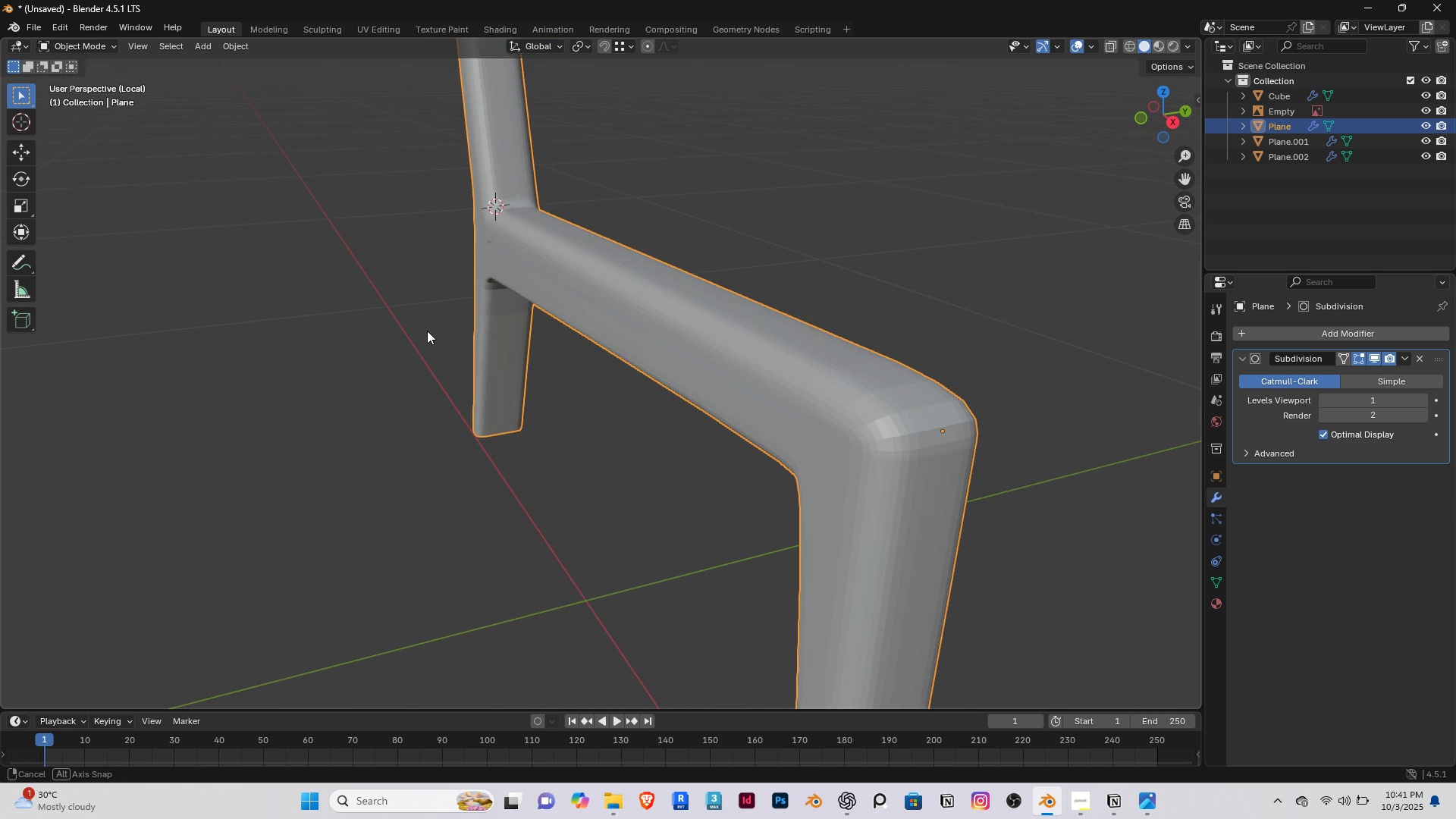 
scroll: coordinate [628, 367], scroll_direction: down, amount: 1.0
 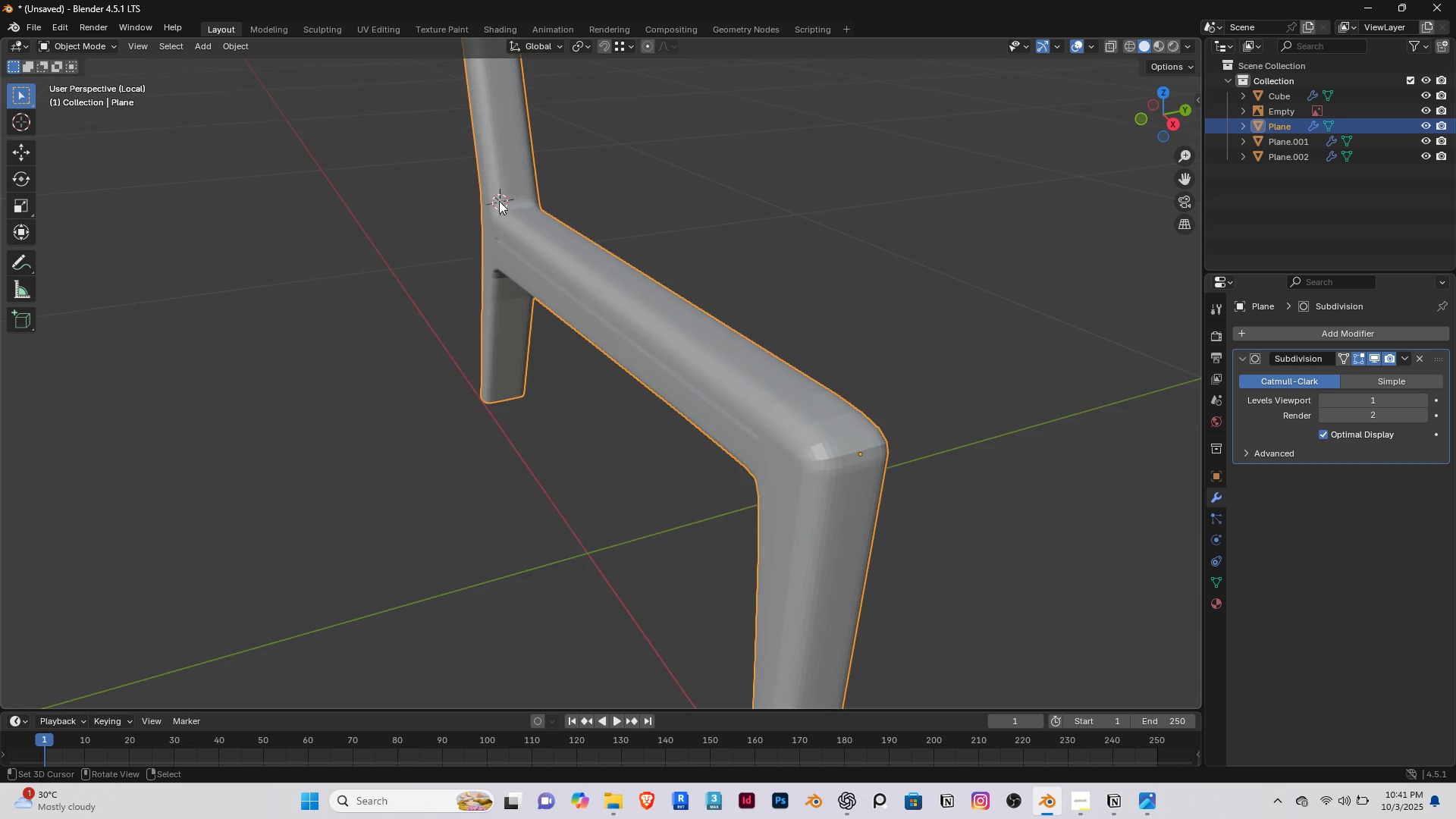 
scroll: coordinate [500, 237], scroll_direction: up, amount: 2.0
 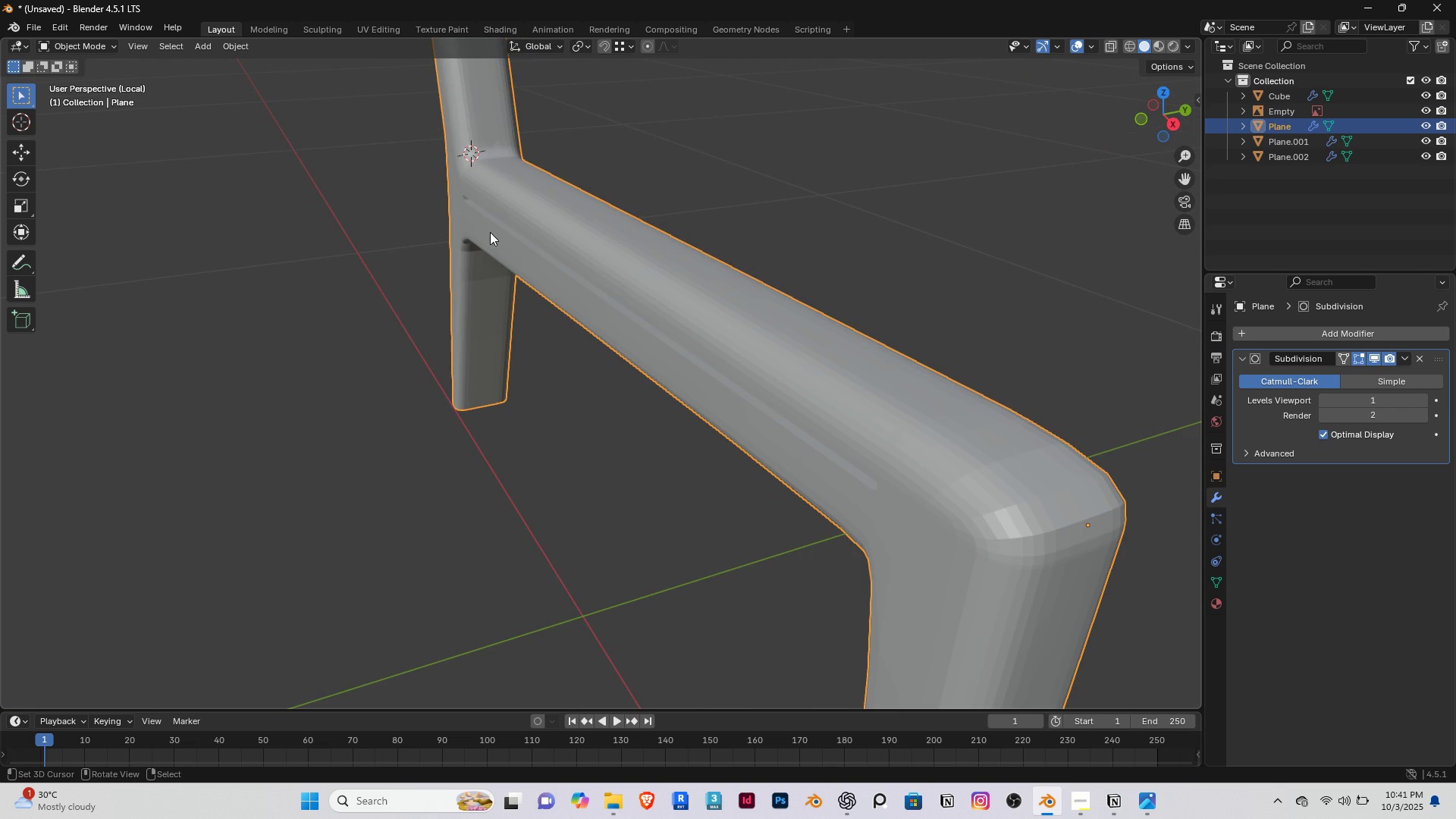 
key(Delete)
 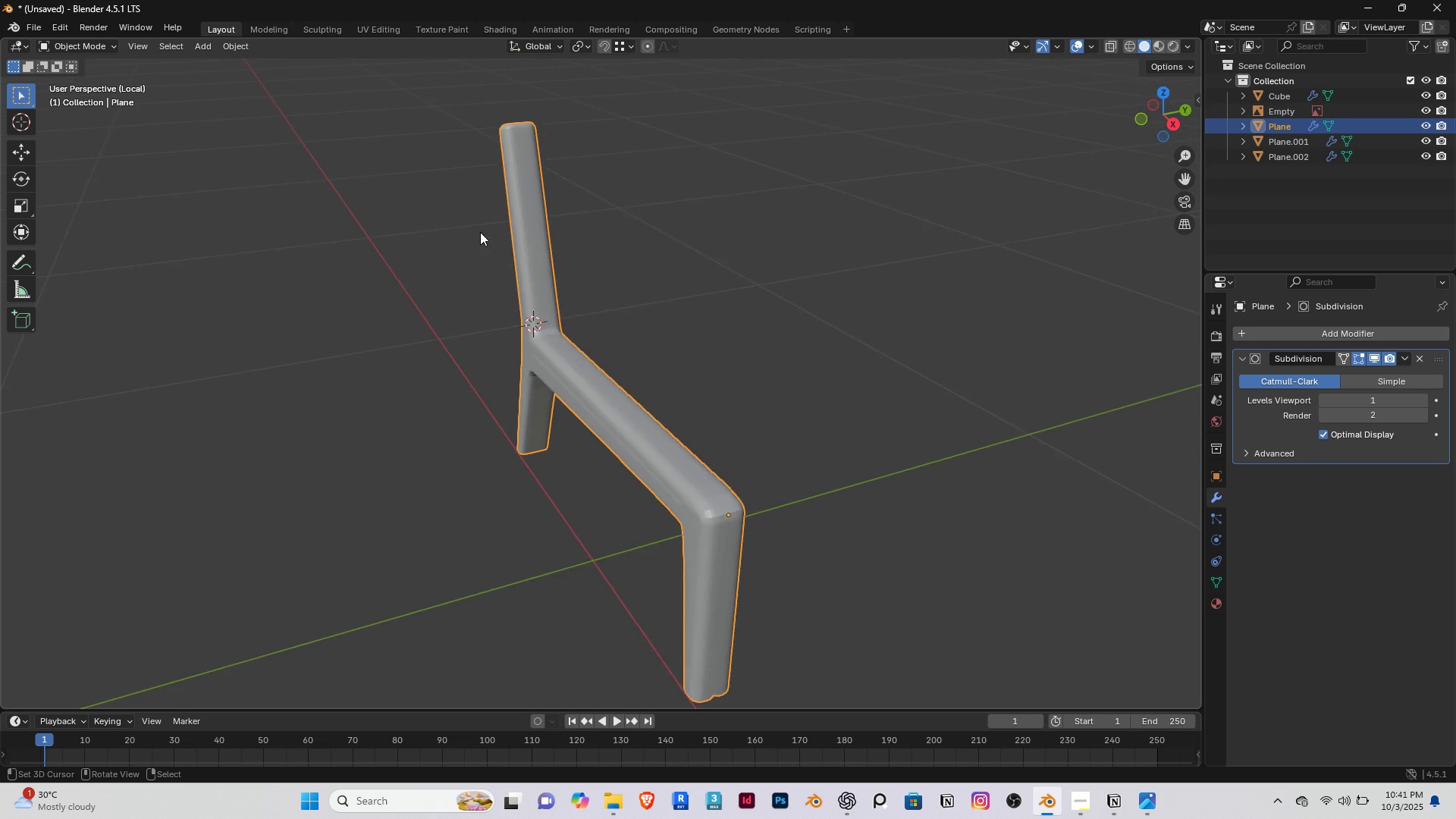 
scroll: coordinate [378, 340], scroll_direction: up, amount: 10.0